 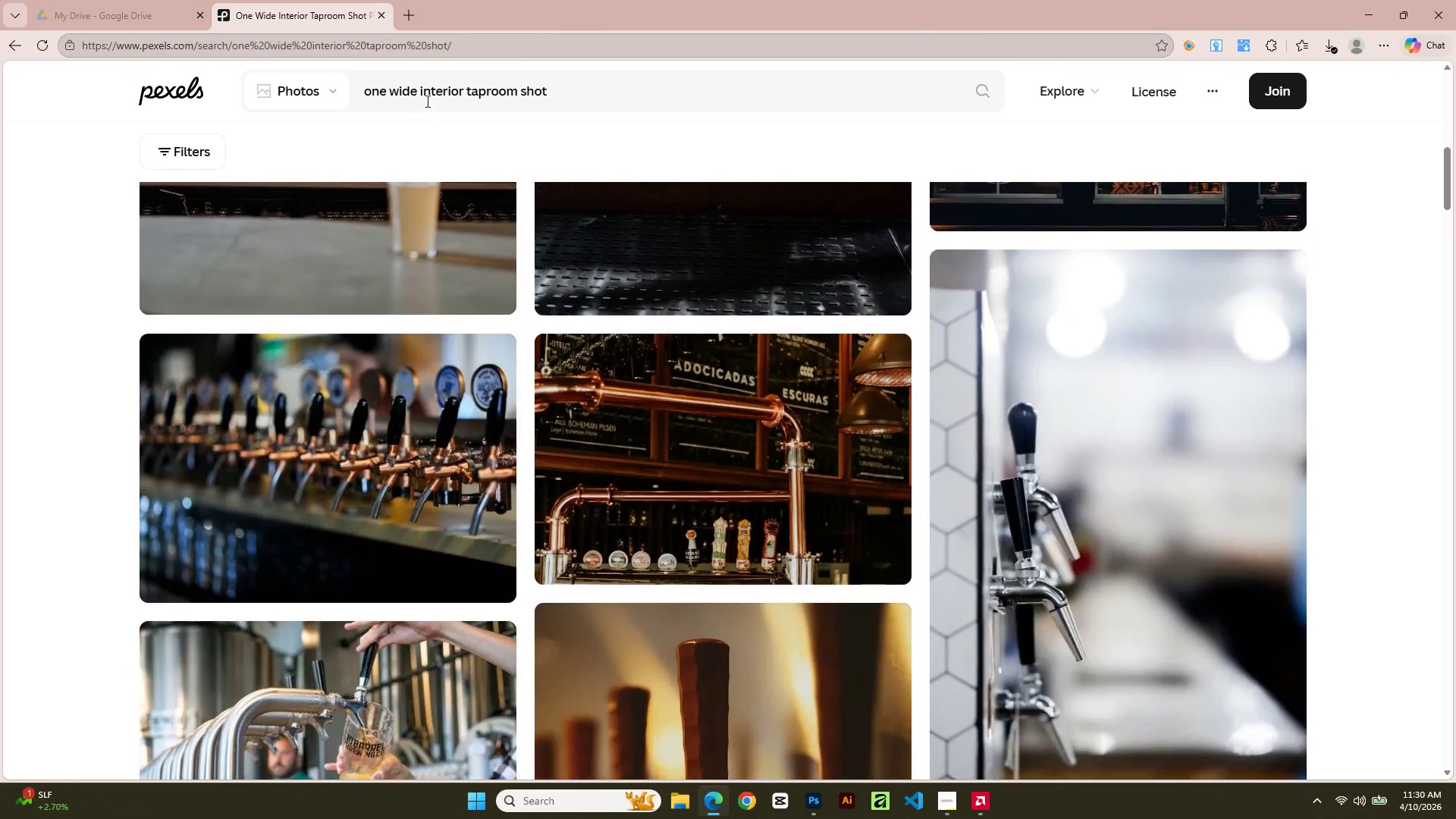 
double_click([424, 86])
 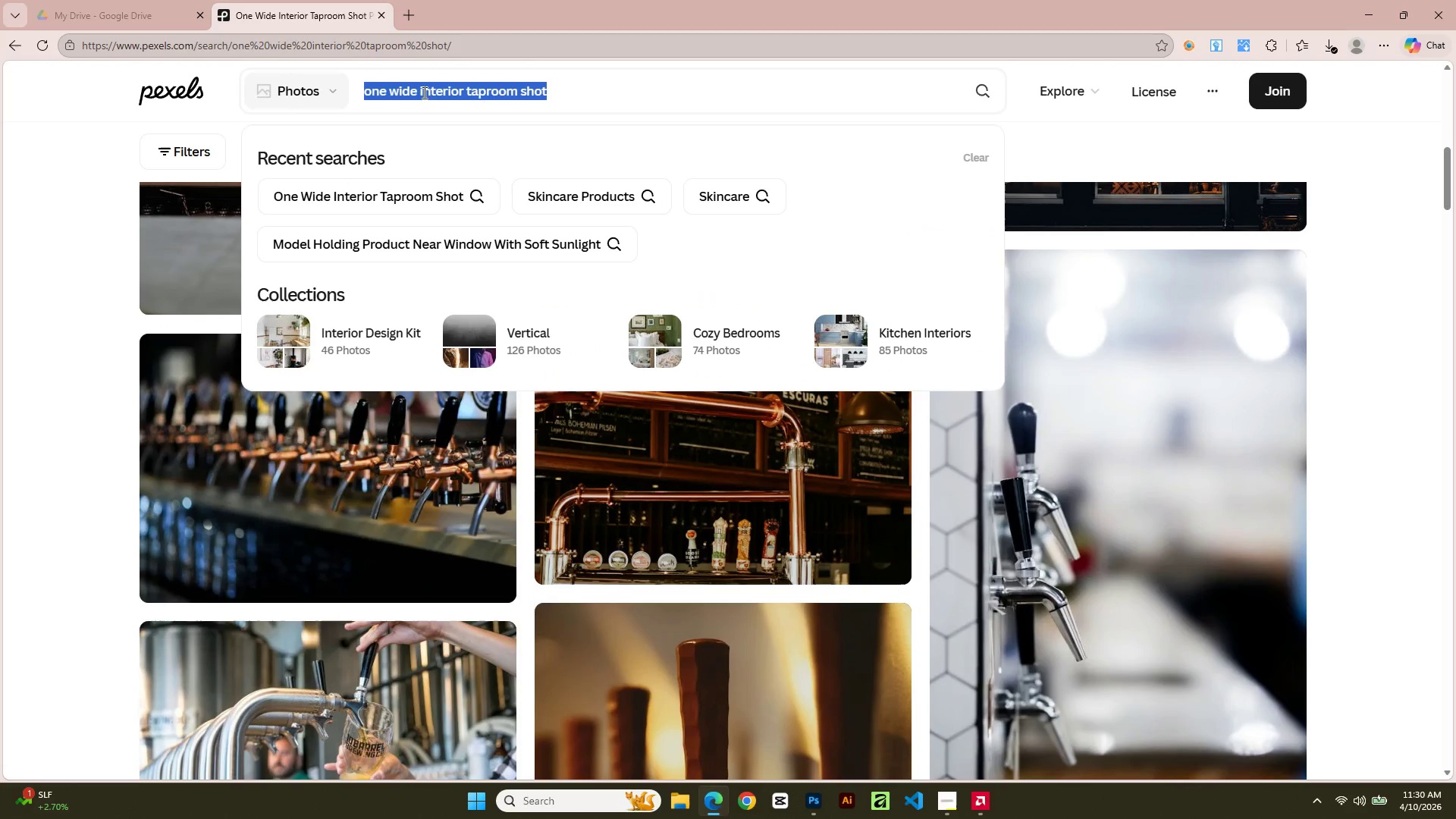 
double_click([424, 86])
 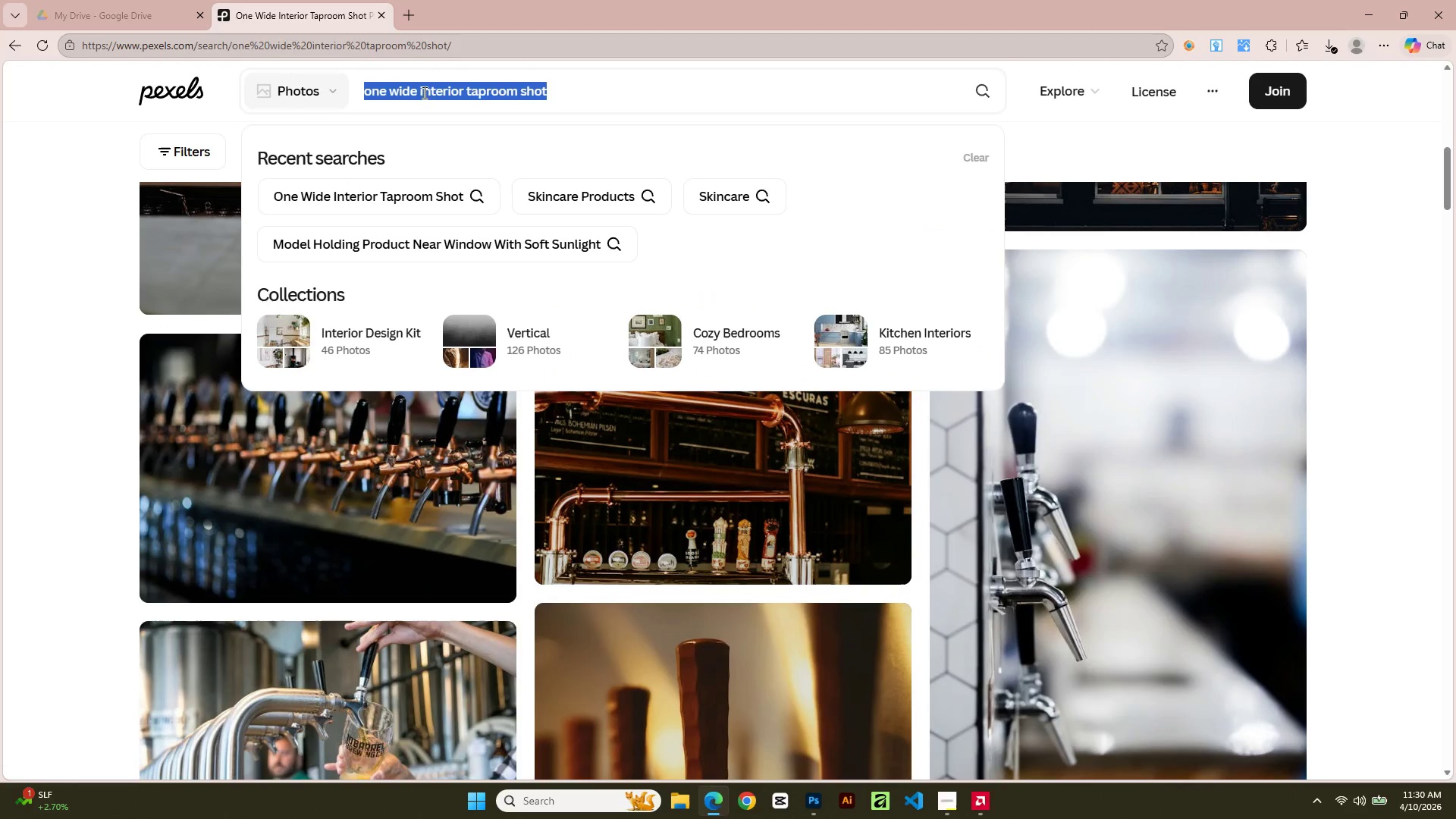 
key(Control+V)
 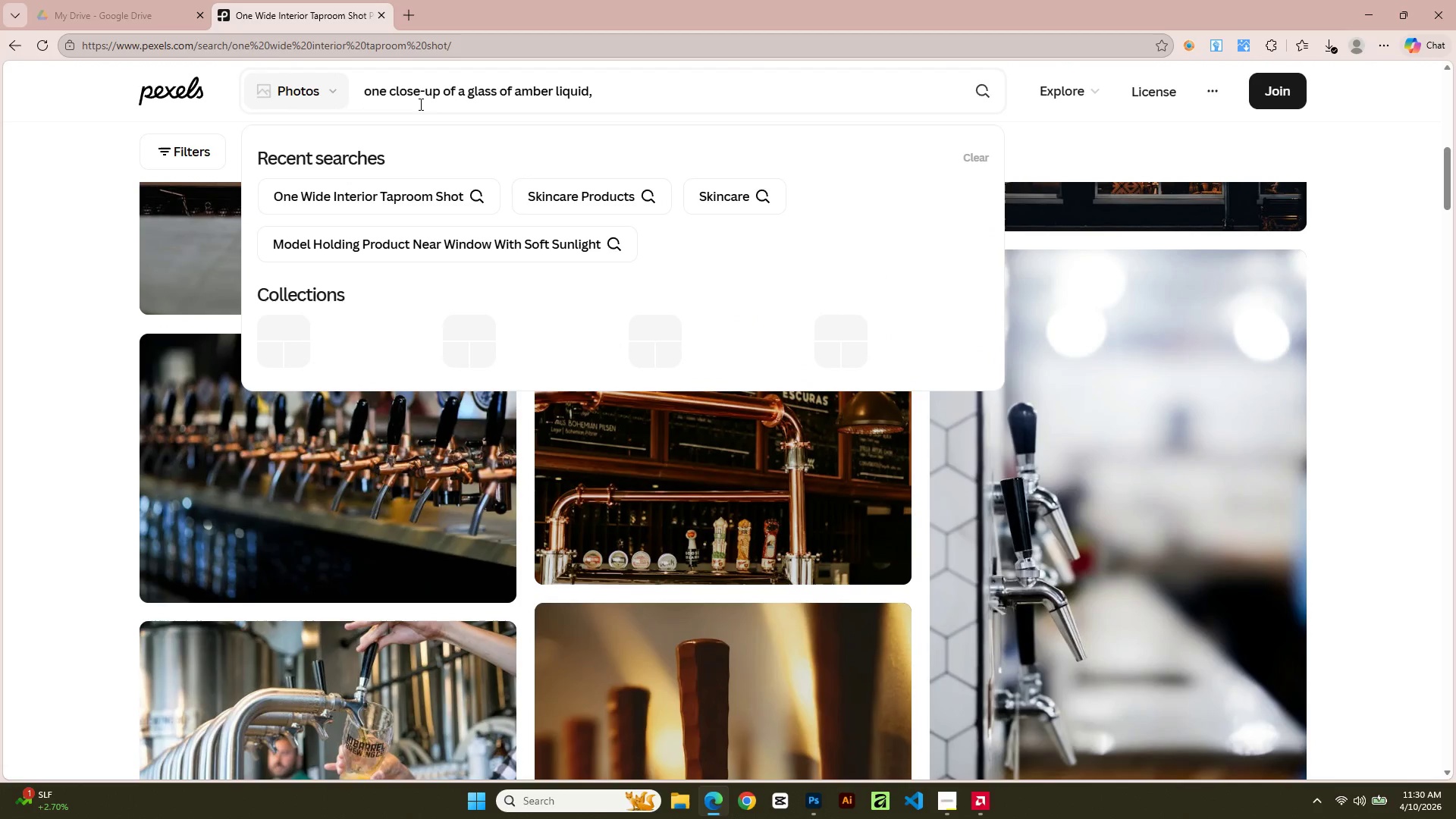 
key(Backspace)
 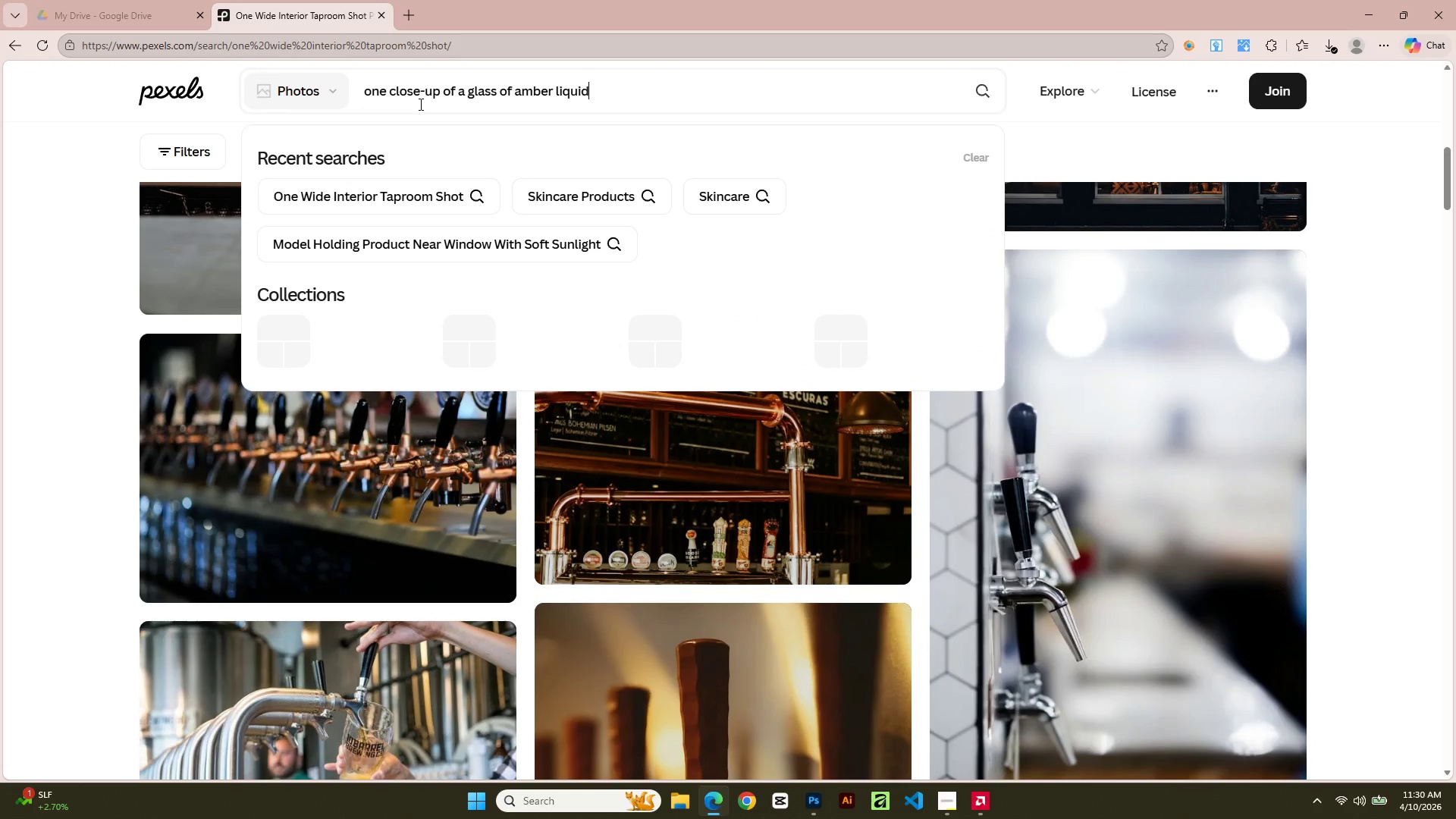 
key(Enter)
 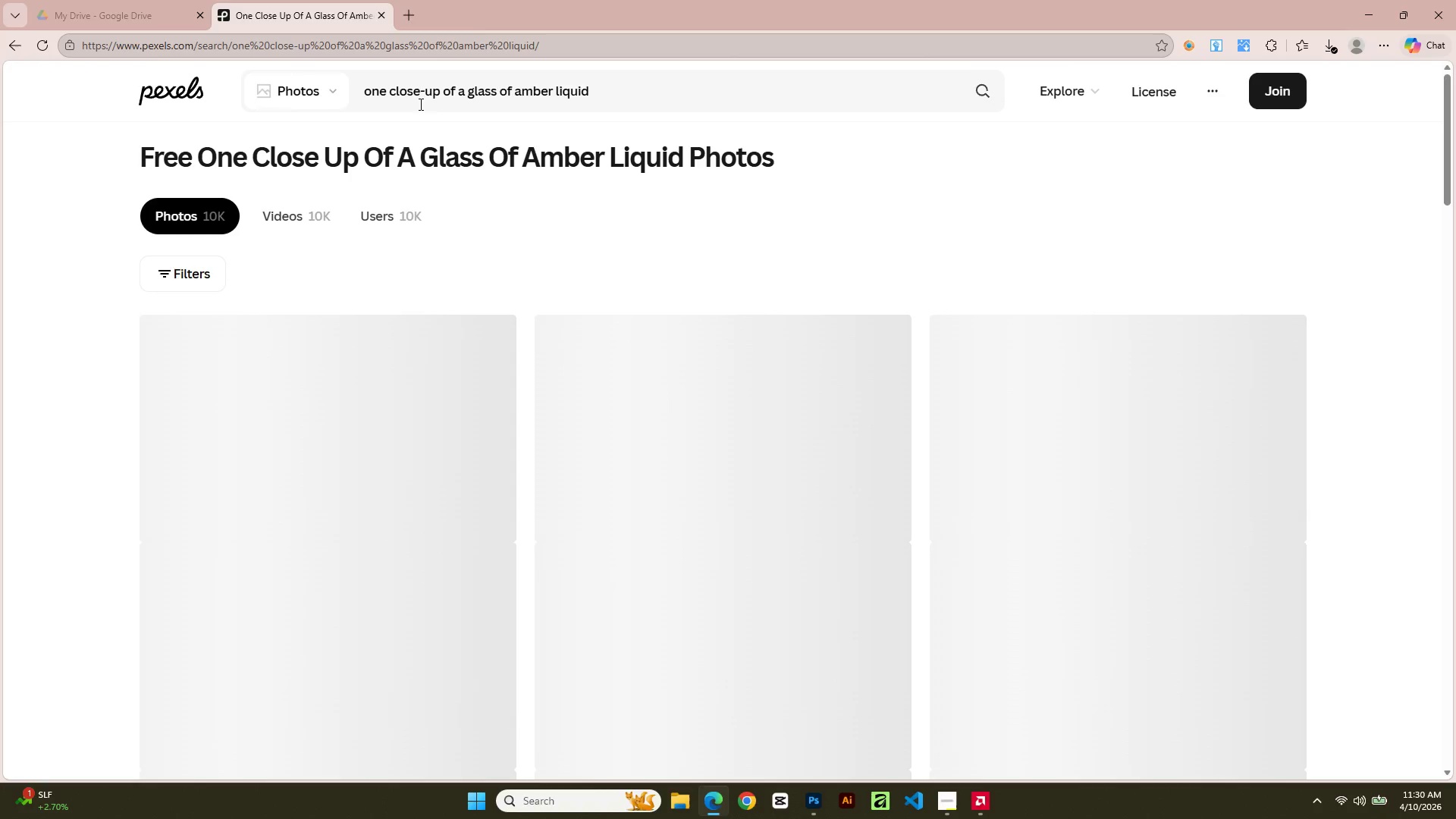 
wait(8.31)
 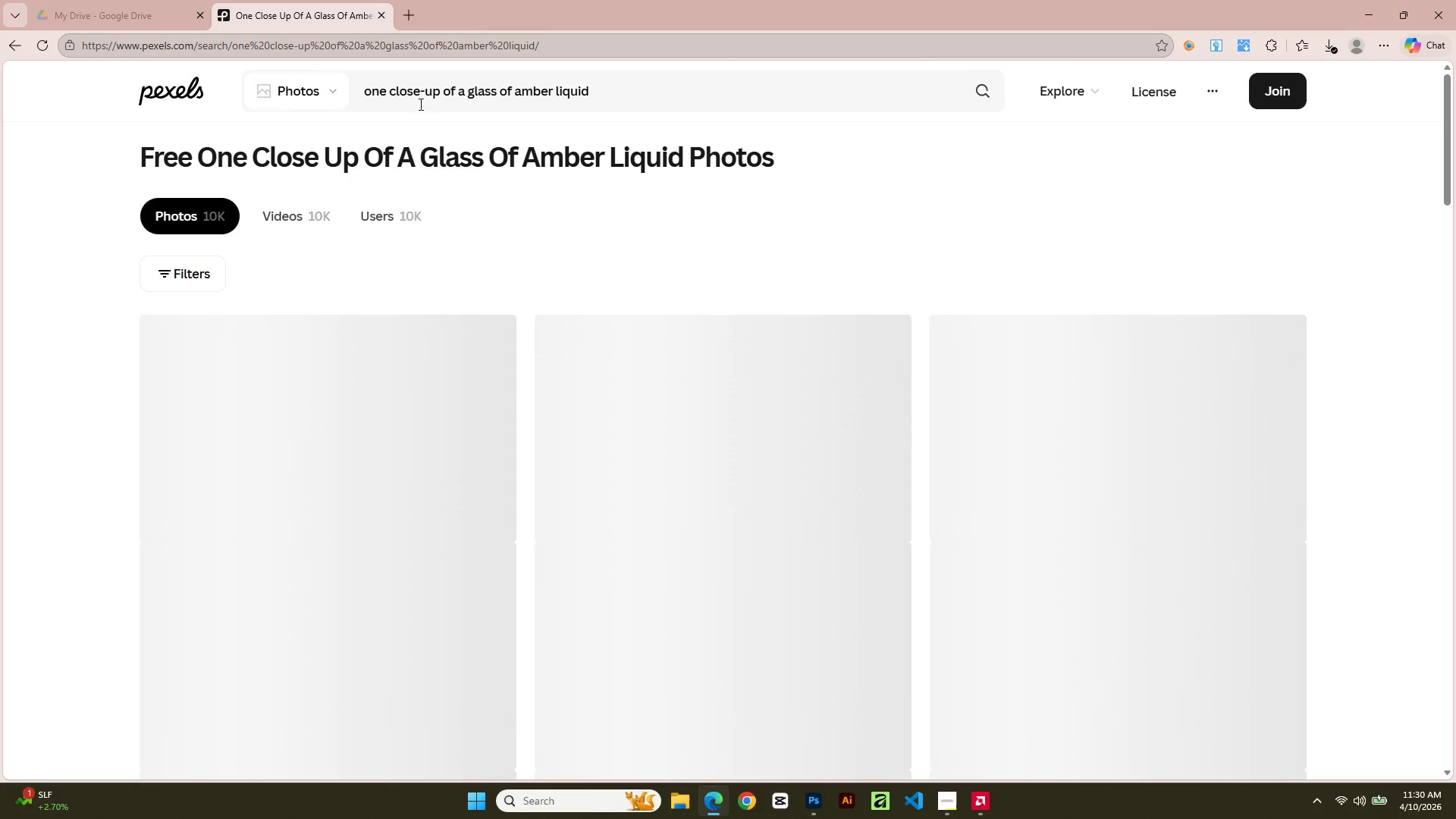 
scroll: coordinate [523, 505], scroll_direction: down, amount: 30.0
 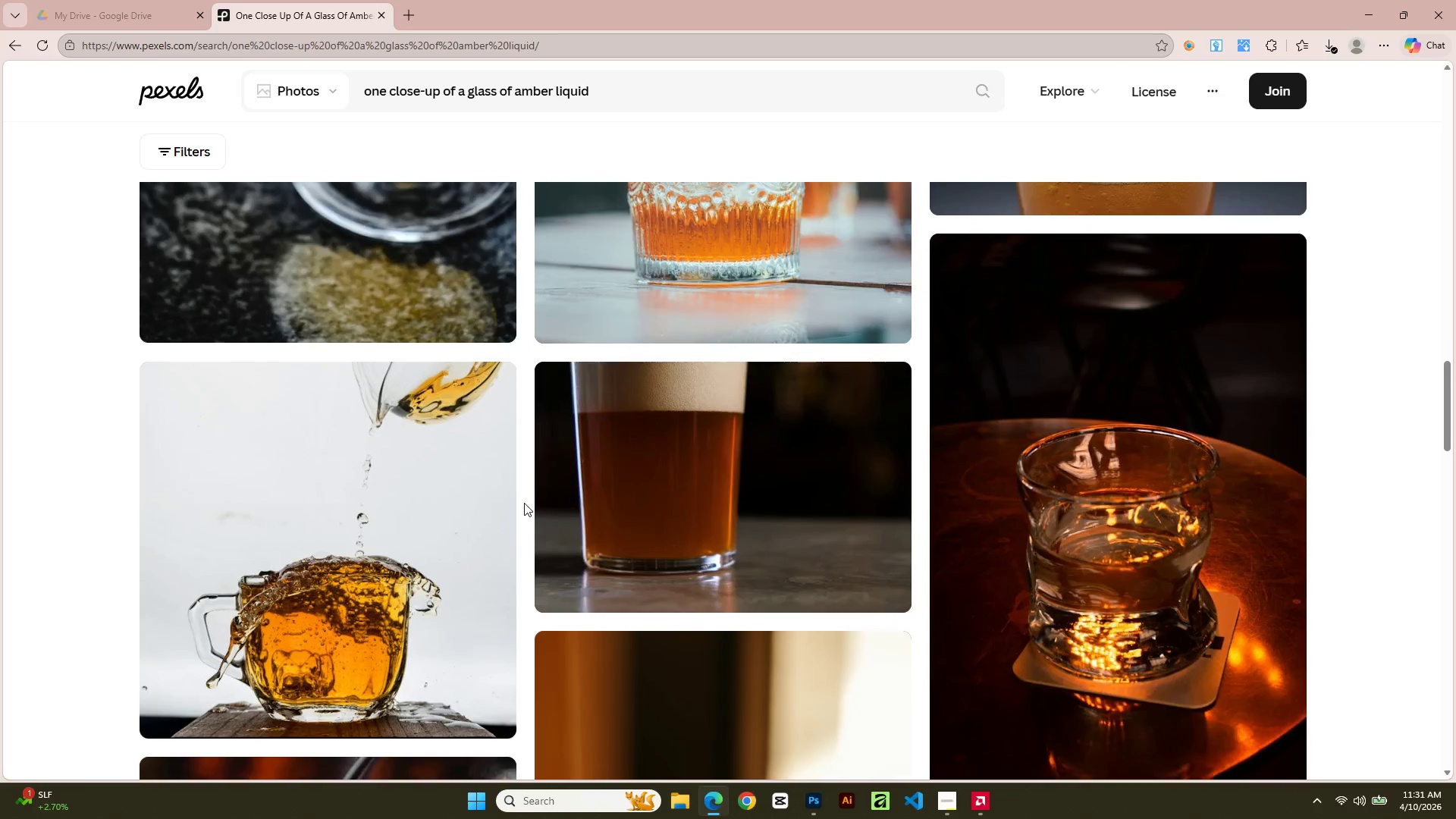 
scroll: coordinate [542, 510], scroll_direction: down, amount: 29.0
 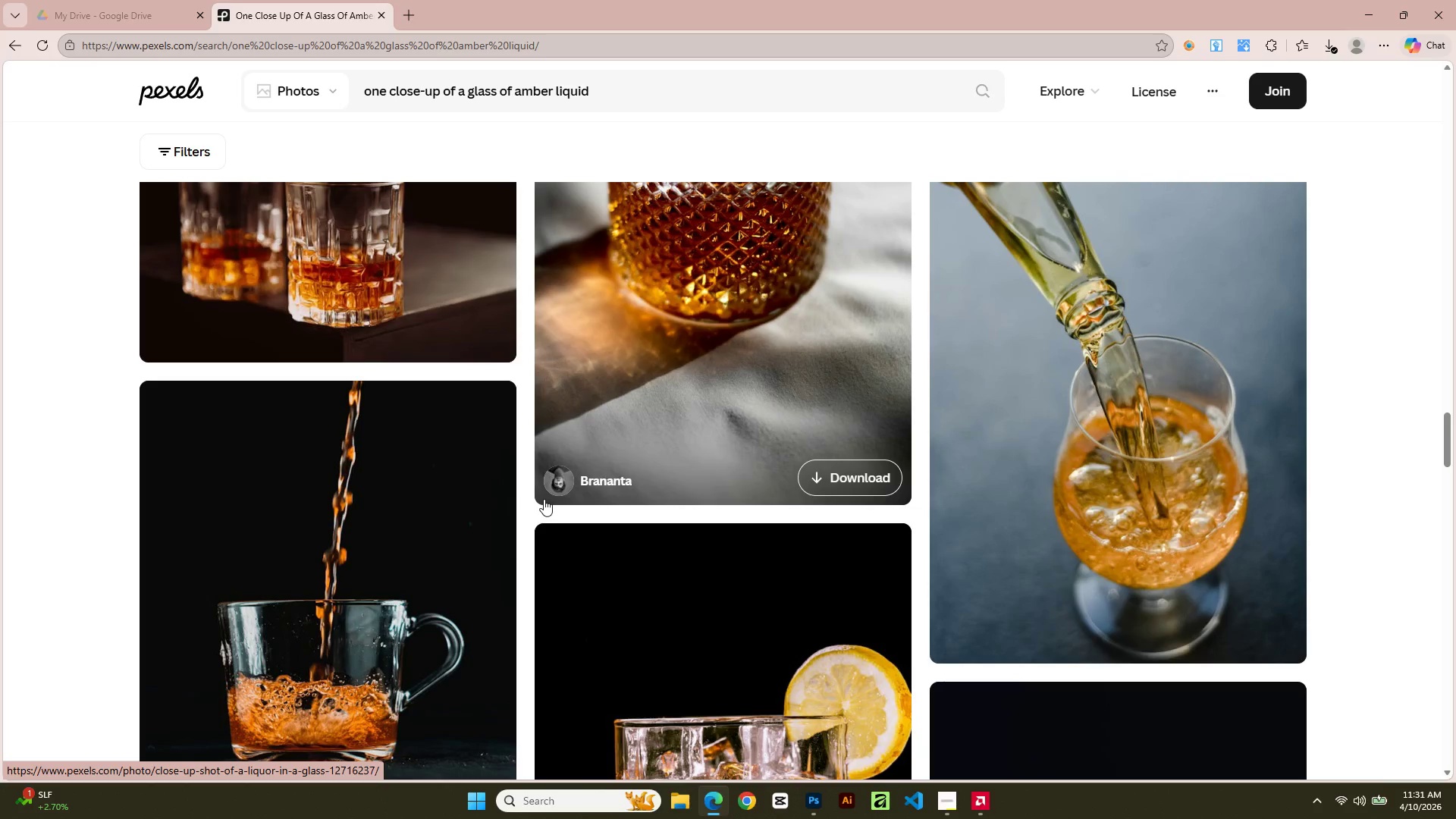 
scroll: coordinate [544, 499], scroll_direction: down, amount: 2.0